 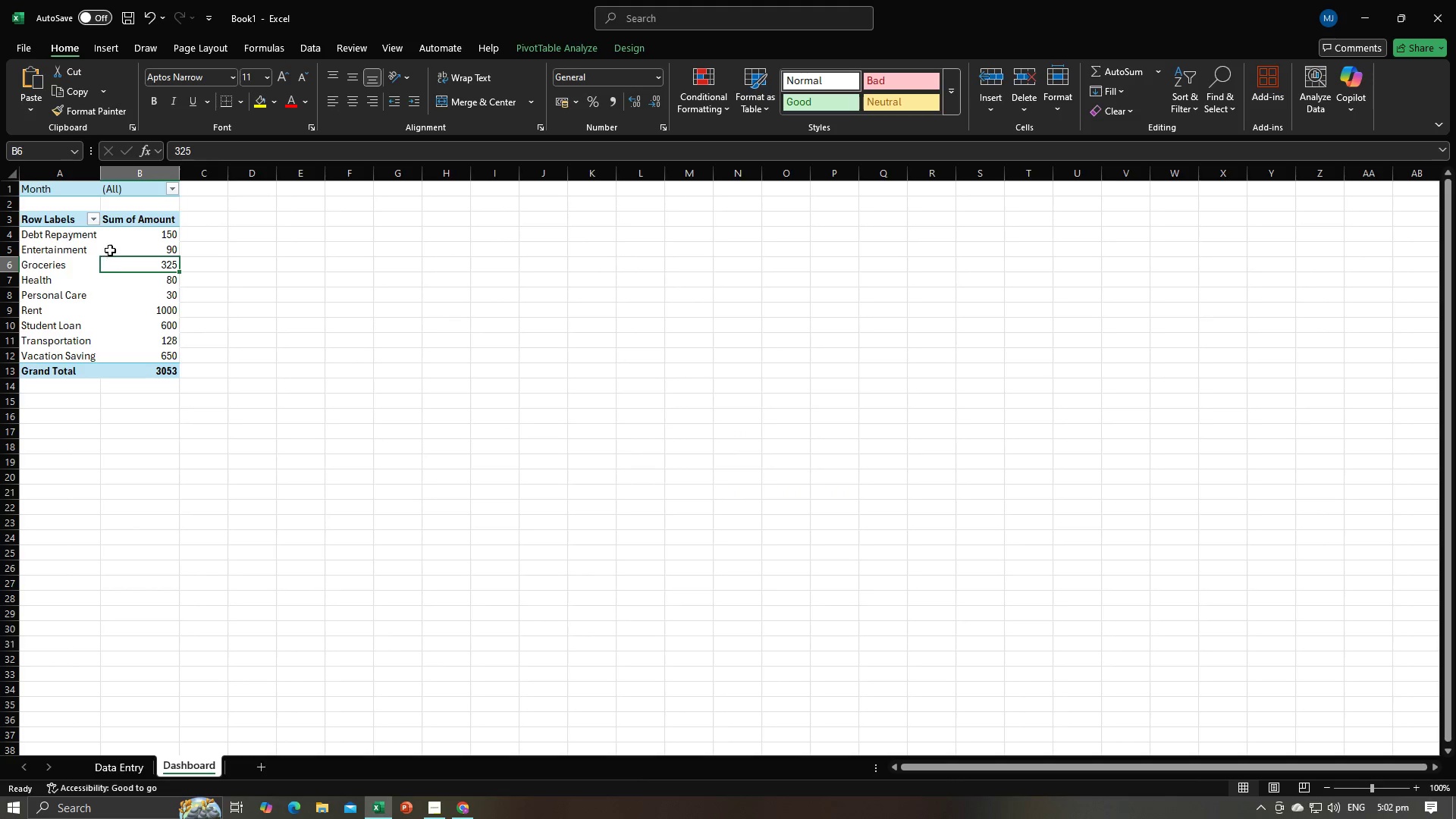 
left_click([111, 238])
 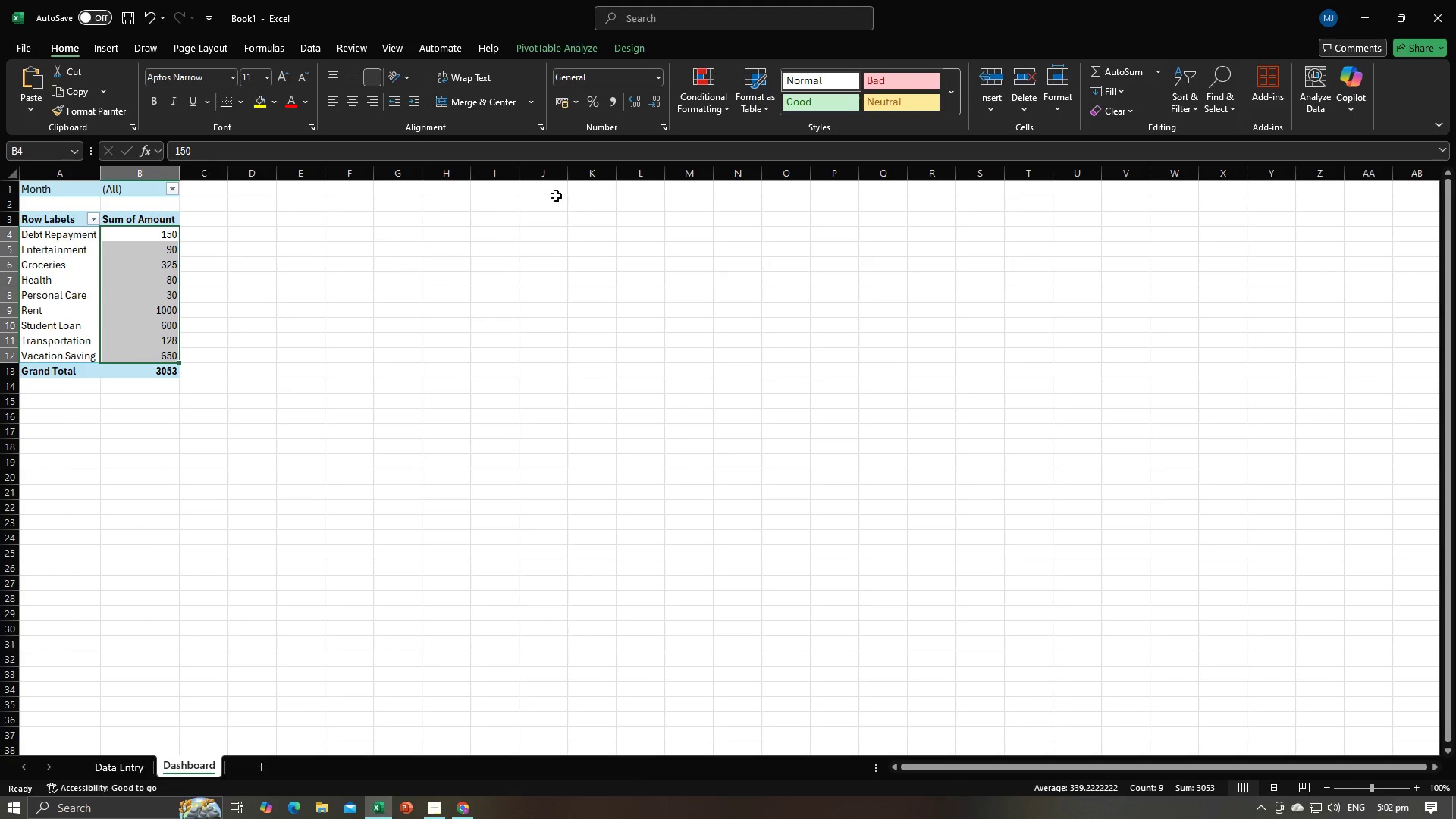 
left_click([594, 109])
 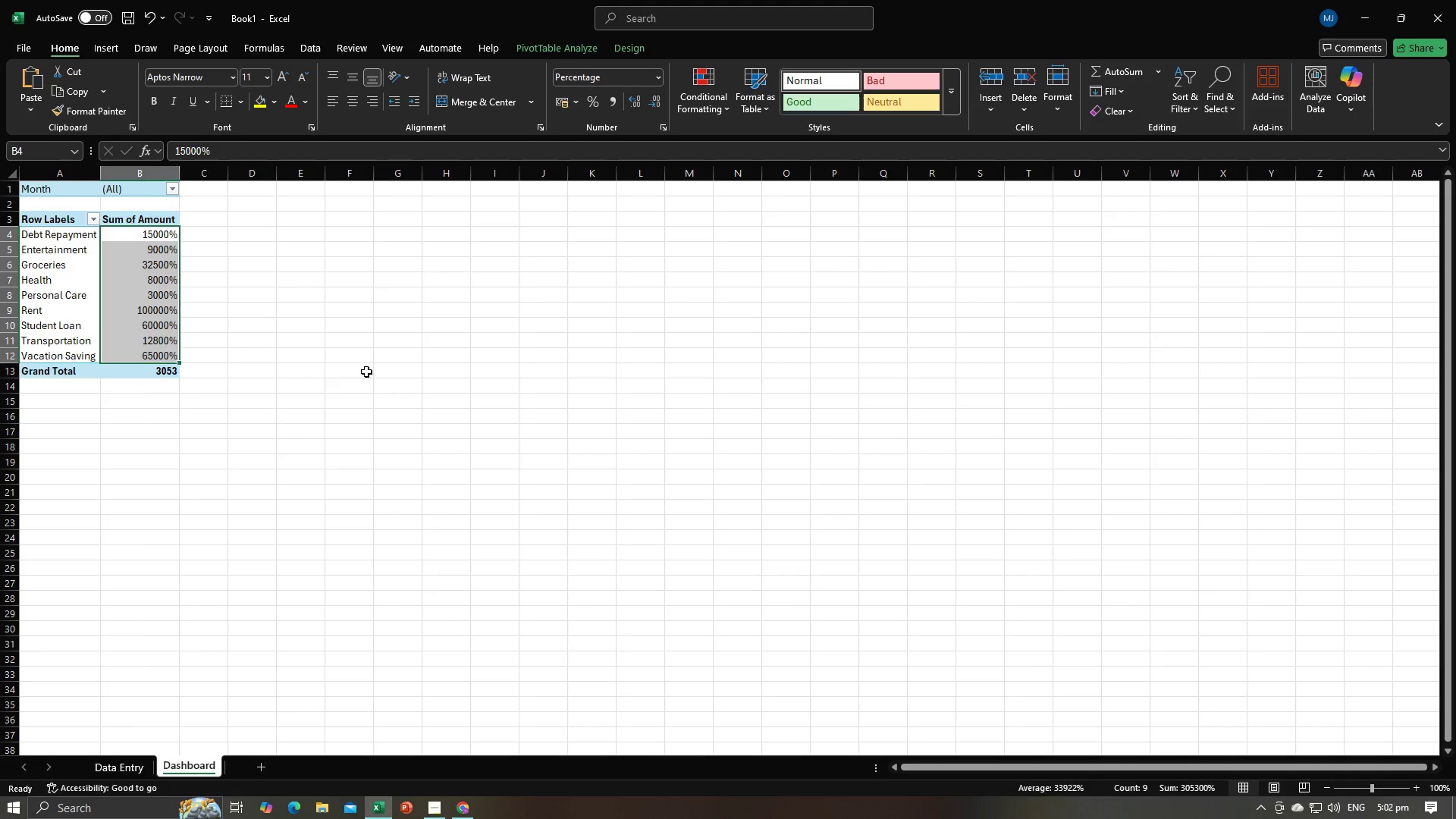 
left_click([363, 375])
 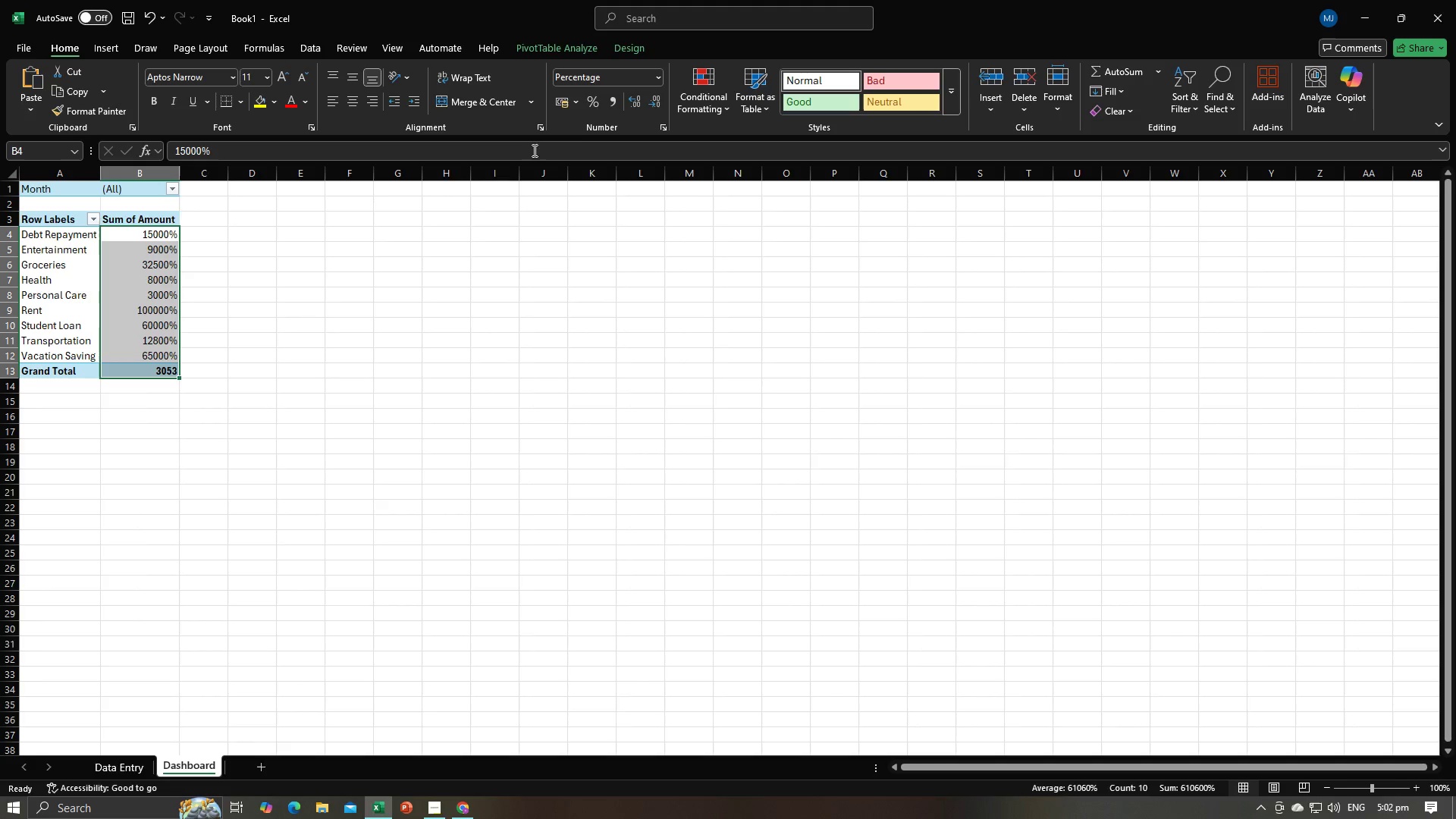 
double_click([398, 385])
 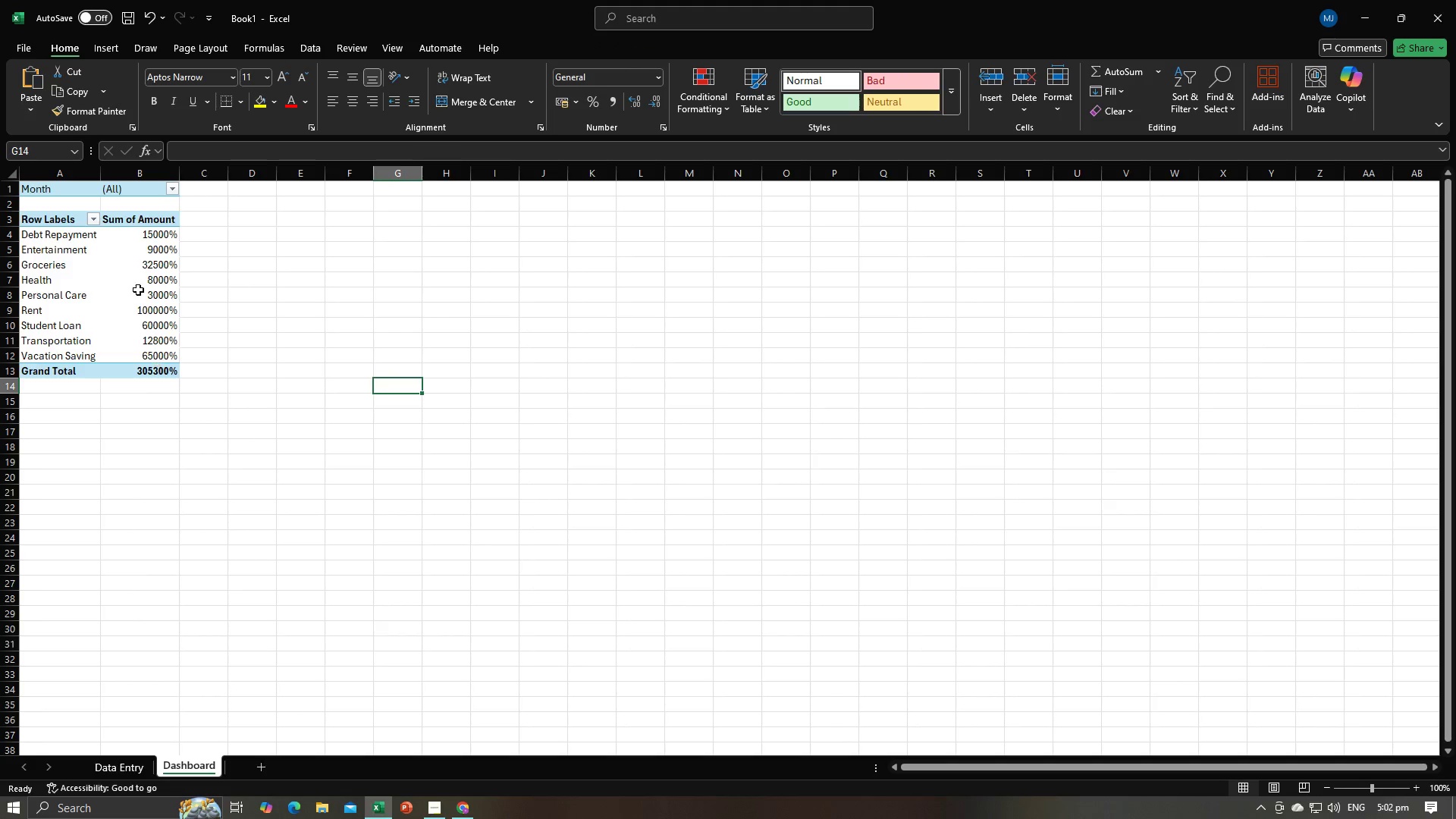 
left_click([138, 289])
 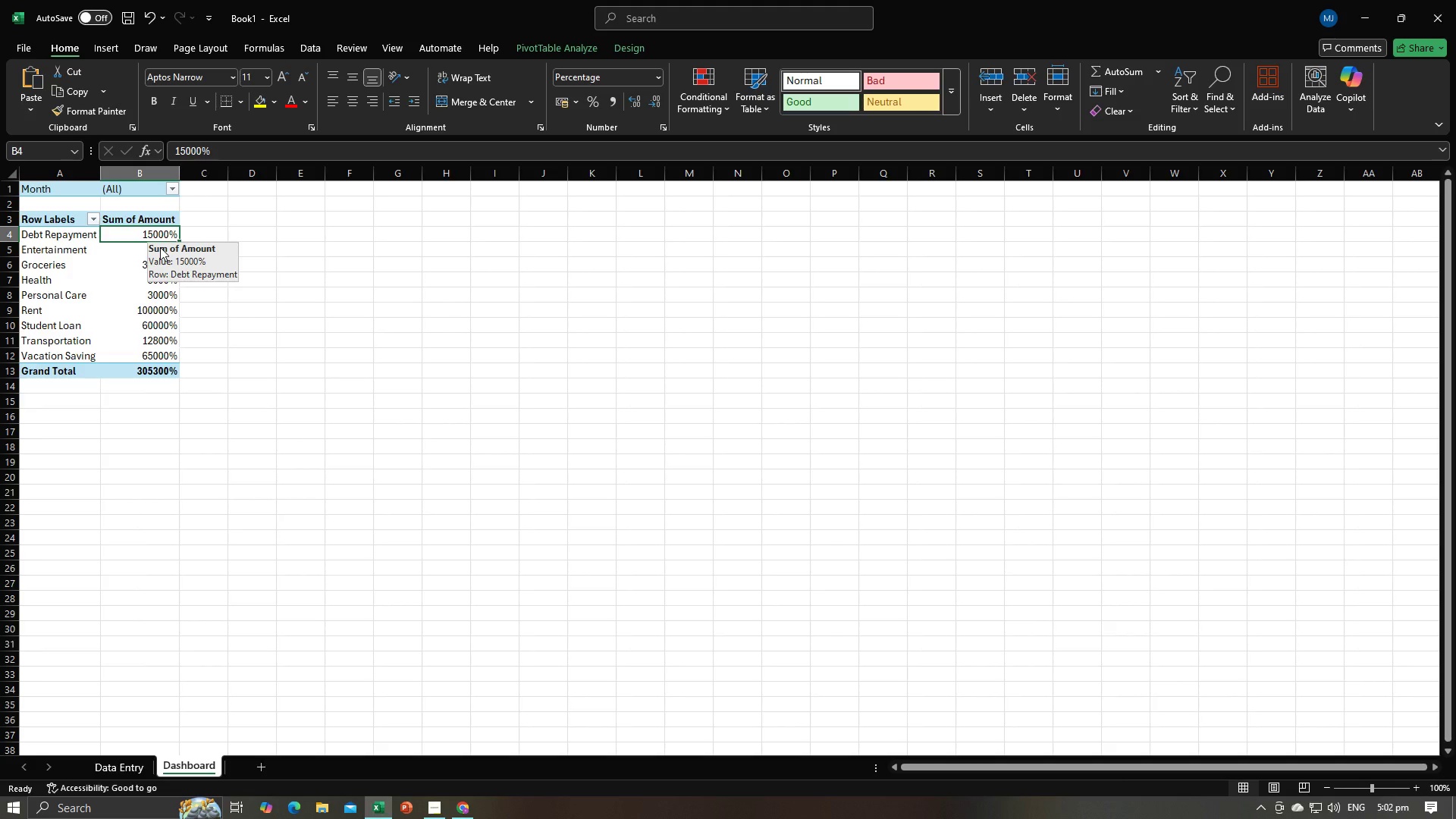 
key(Control+Z)
 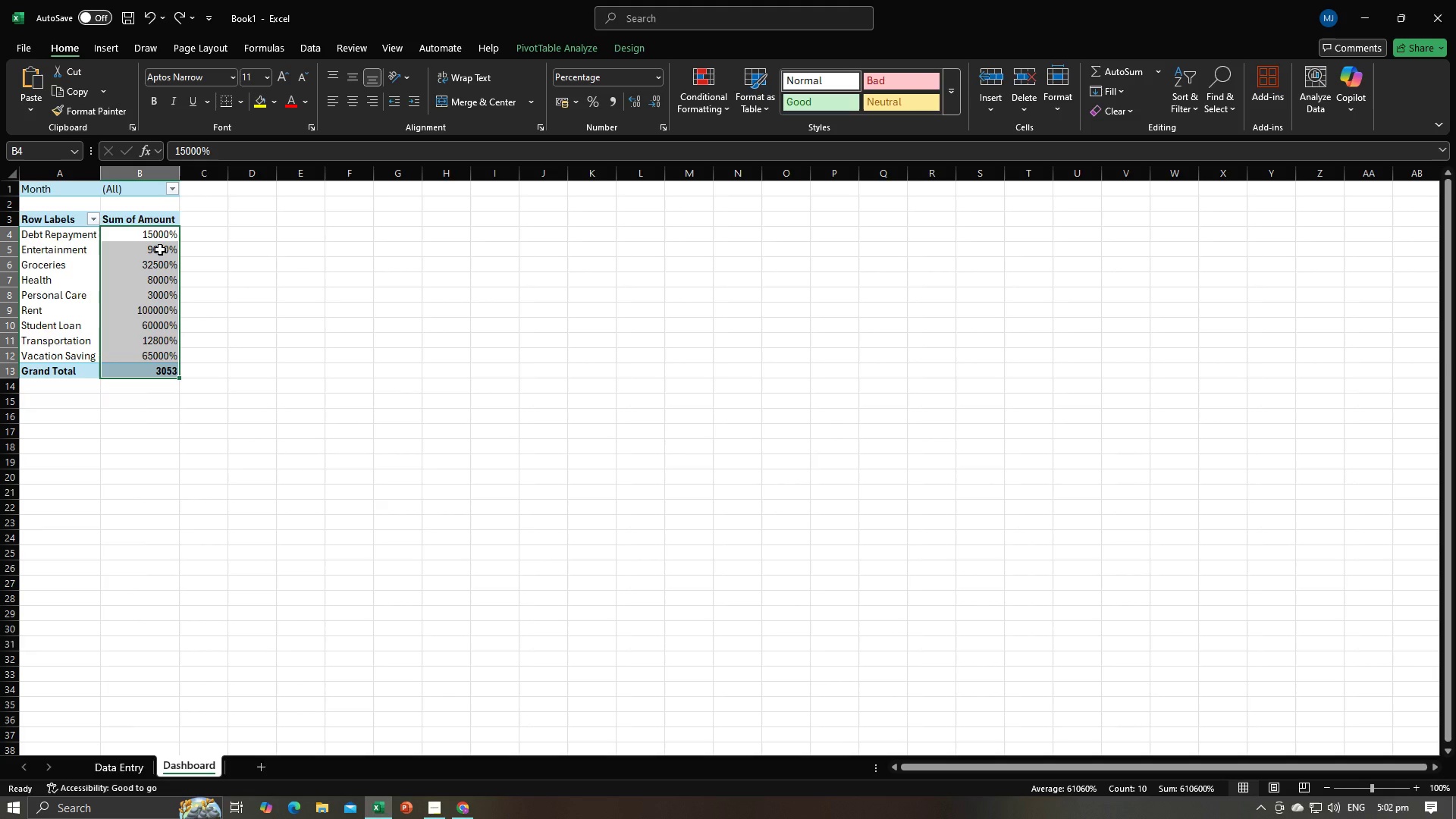 
key(Control+Z)
 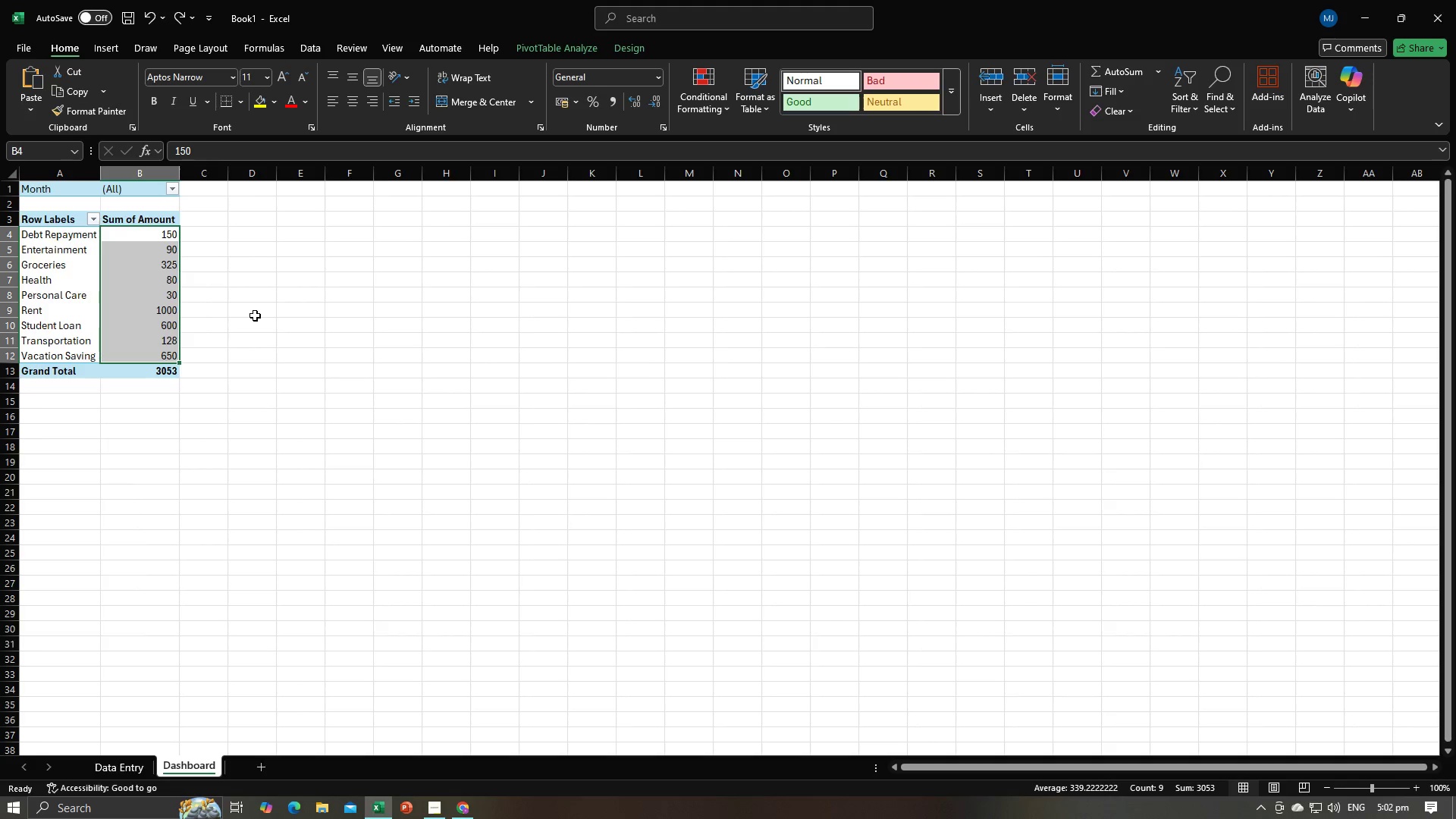 
left_click([255, 315])